 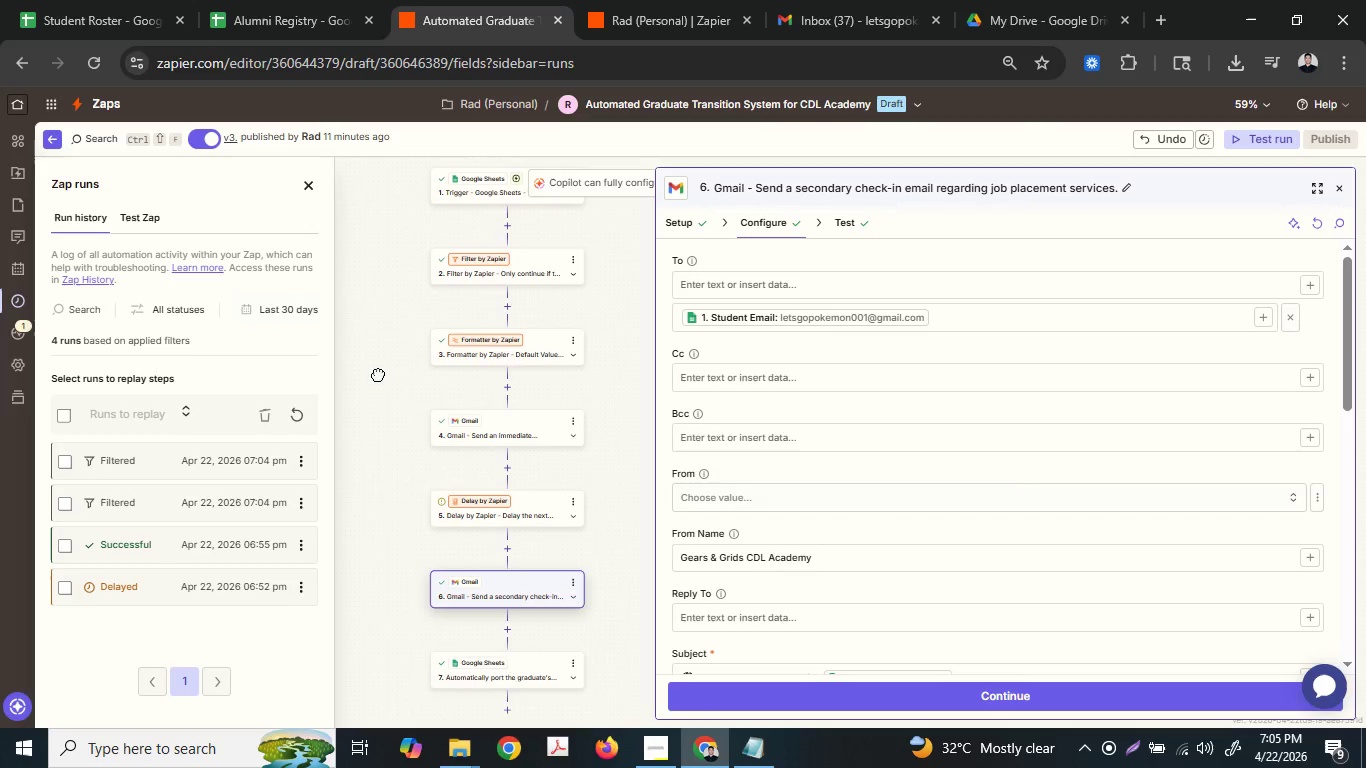 
left_click_drag(start_coordinate=[659, 324], to_coordinate=[597, 330])
 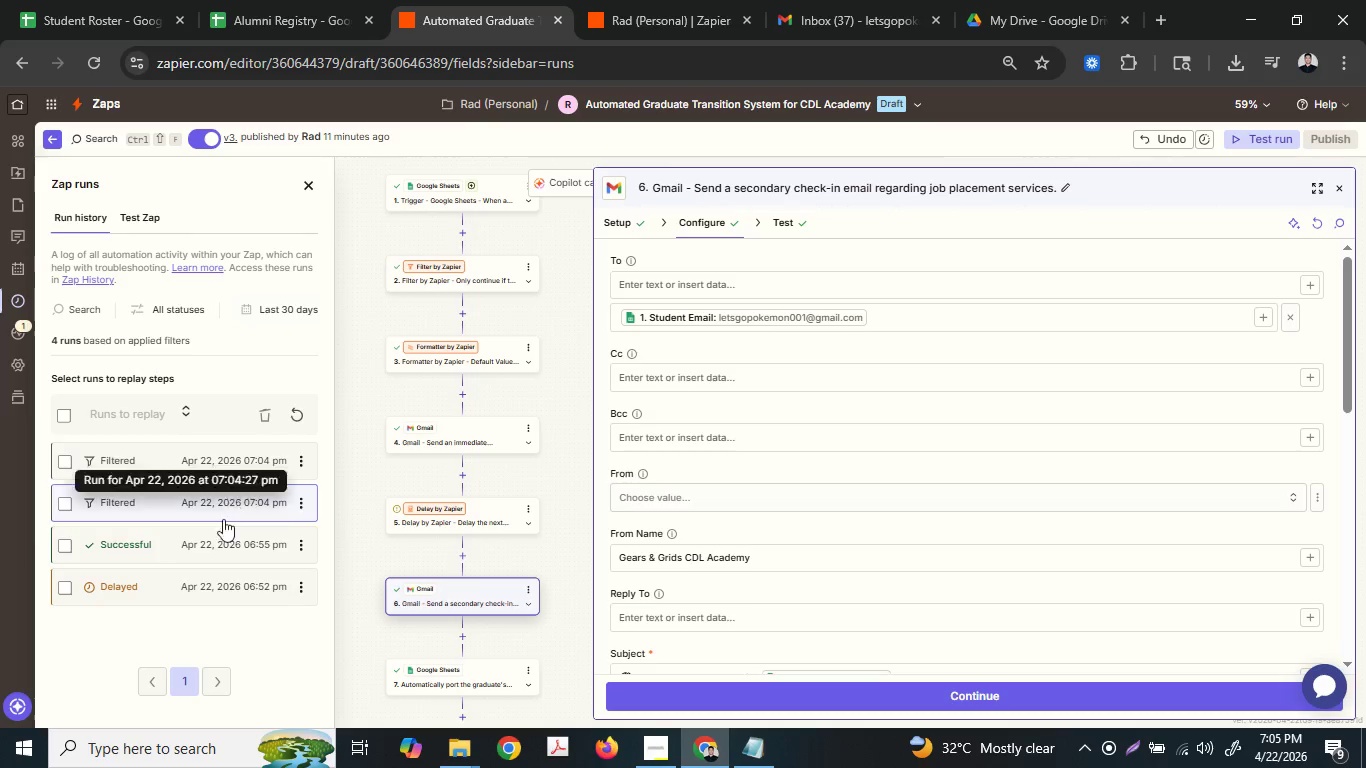 
left_click([220, 546])
 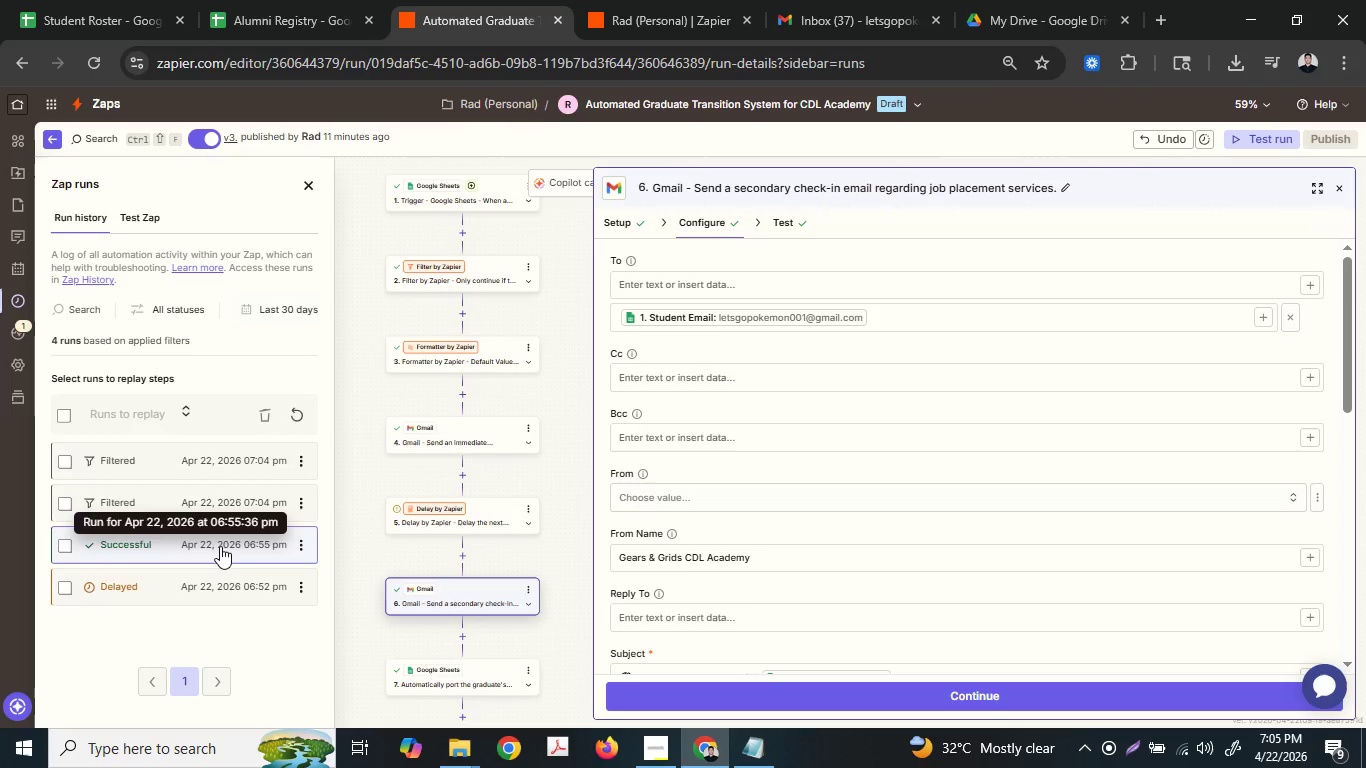 
mouse_move([230, 519])
 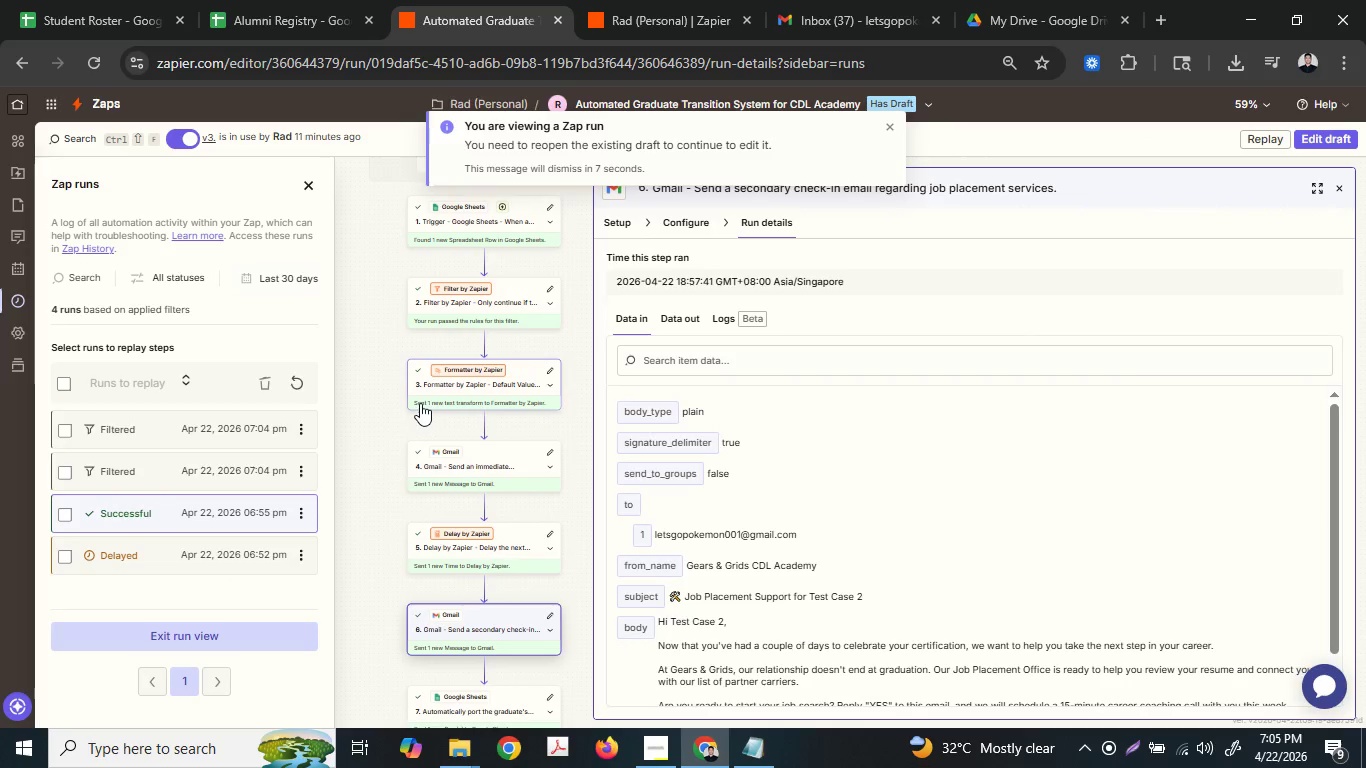 
left_click([887, 122])
 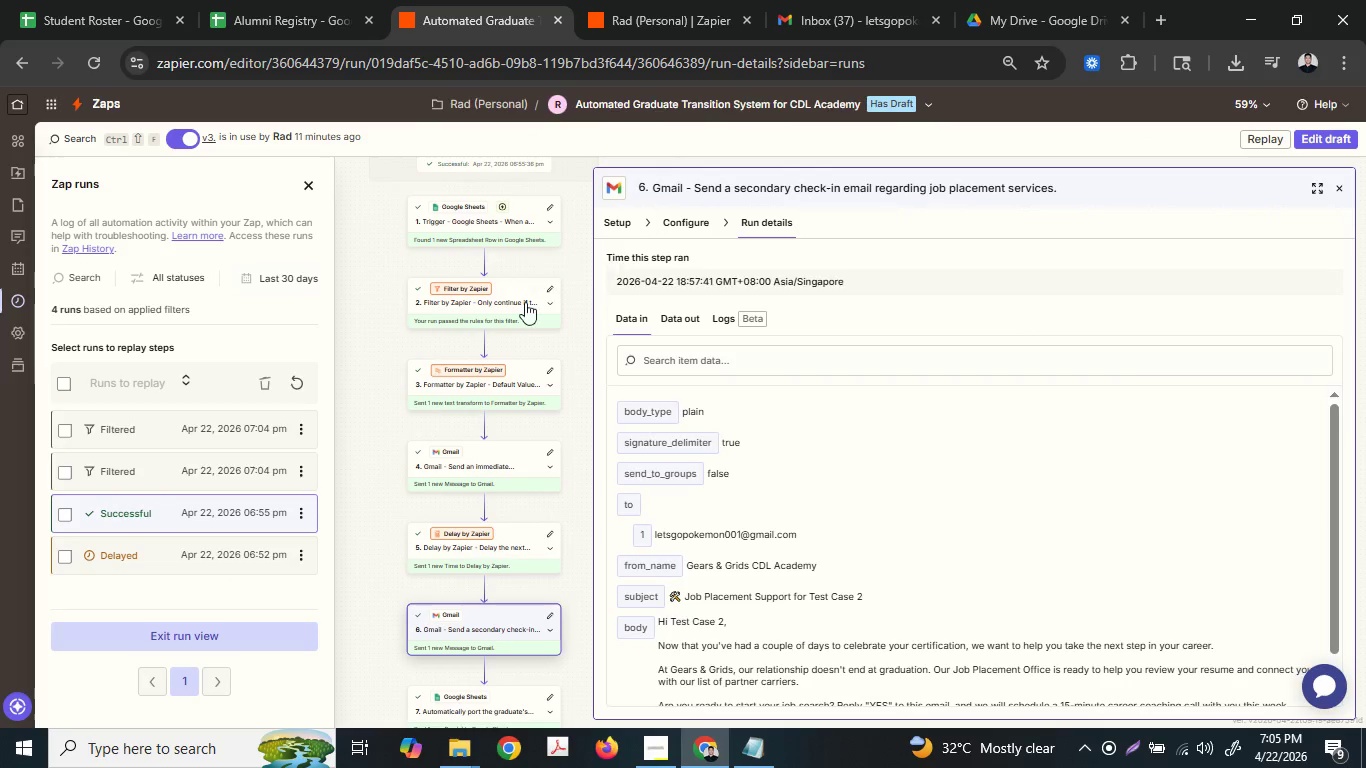 
hold_key(key=ControlLeft, duration=0.52)
scroll: coordinate [525, 302], scroll_direction: down, amount: 1.0
 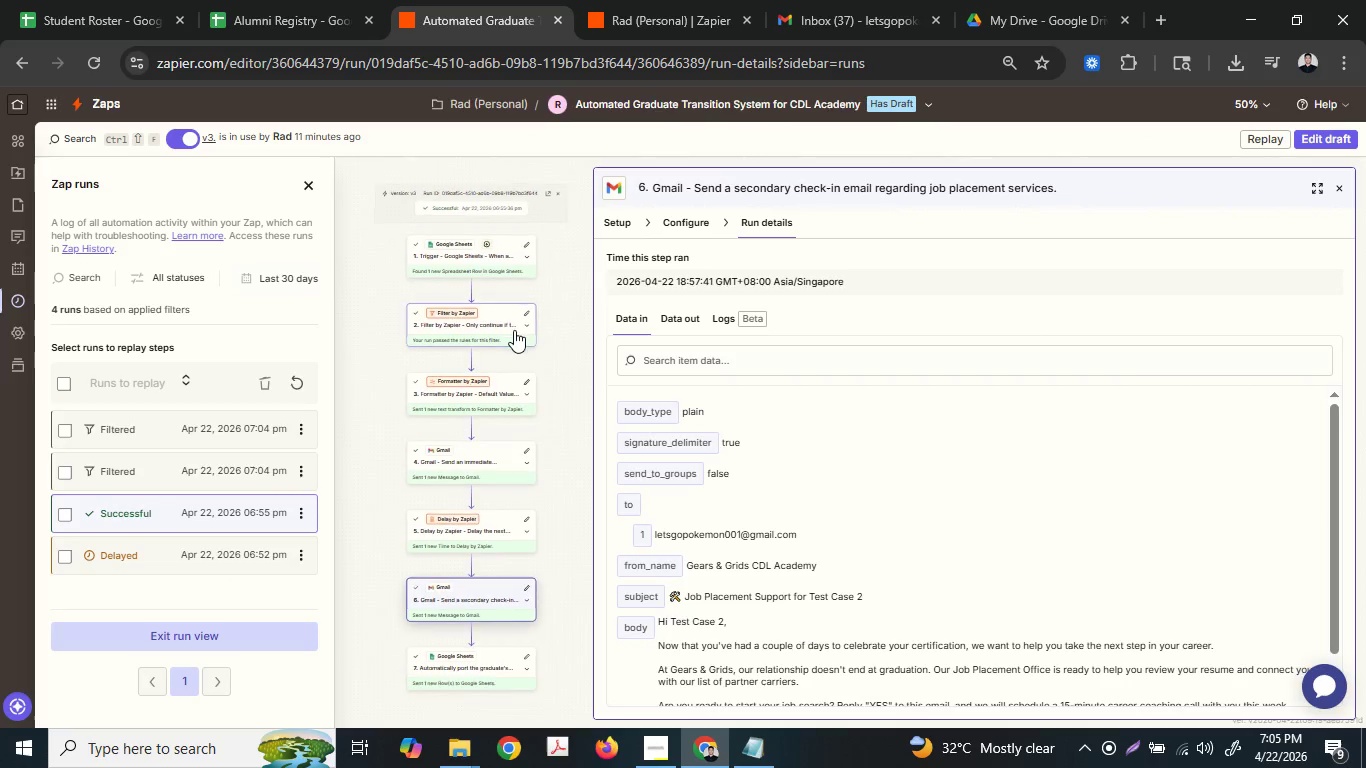 
hold_key(key=ControlLeft, duration=0.45)
 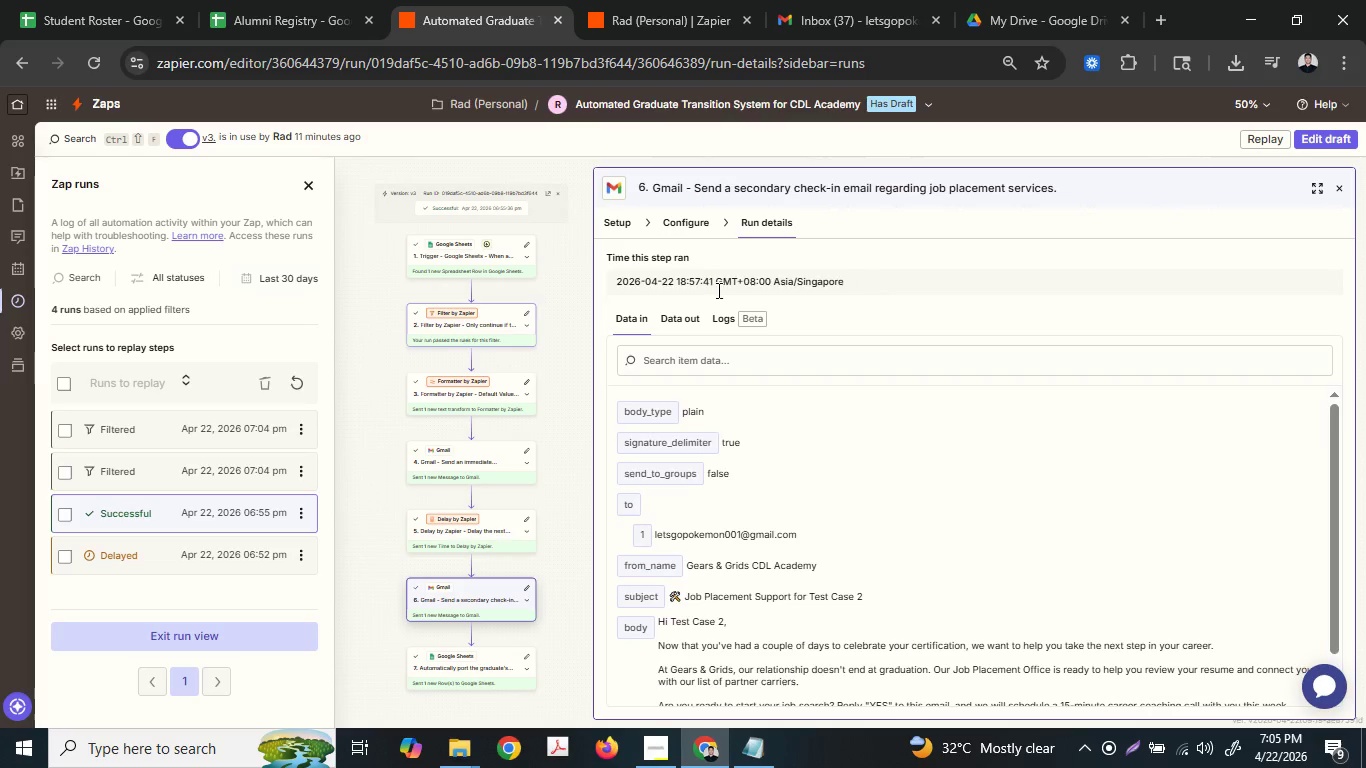 
left_click([491, 268])
 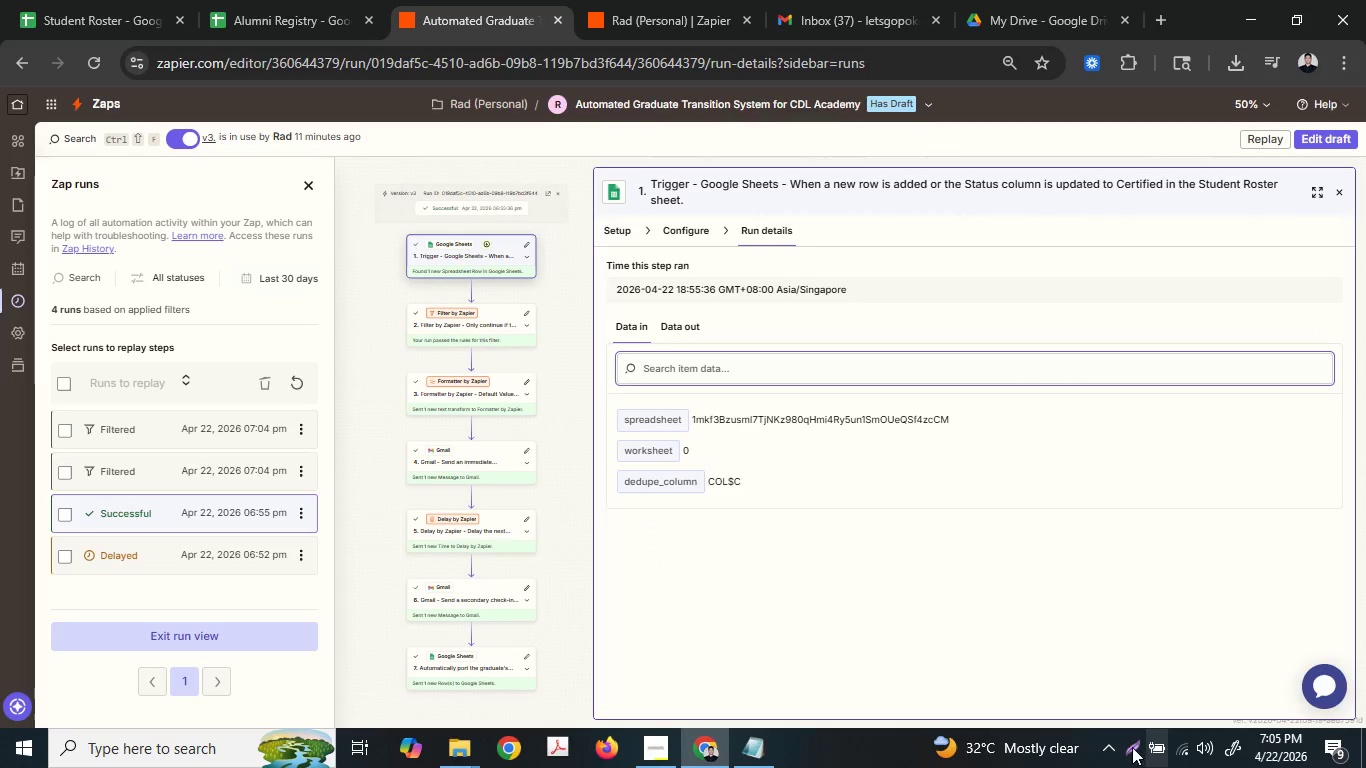 
left_click([1132, 747])
 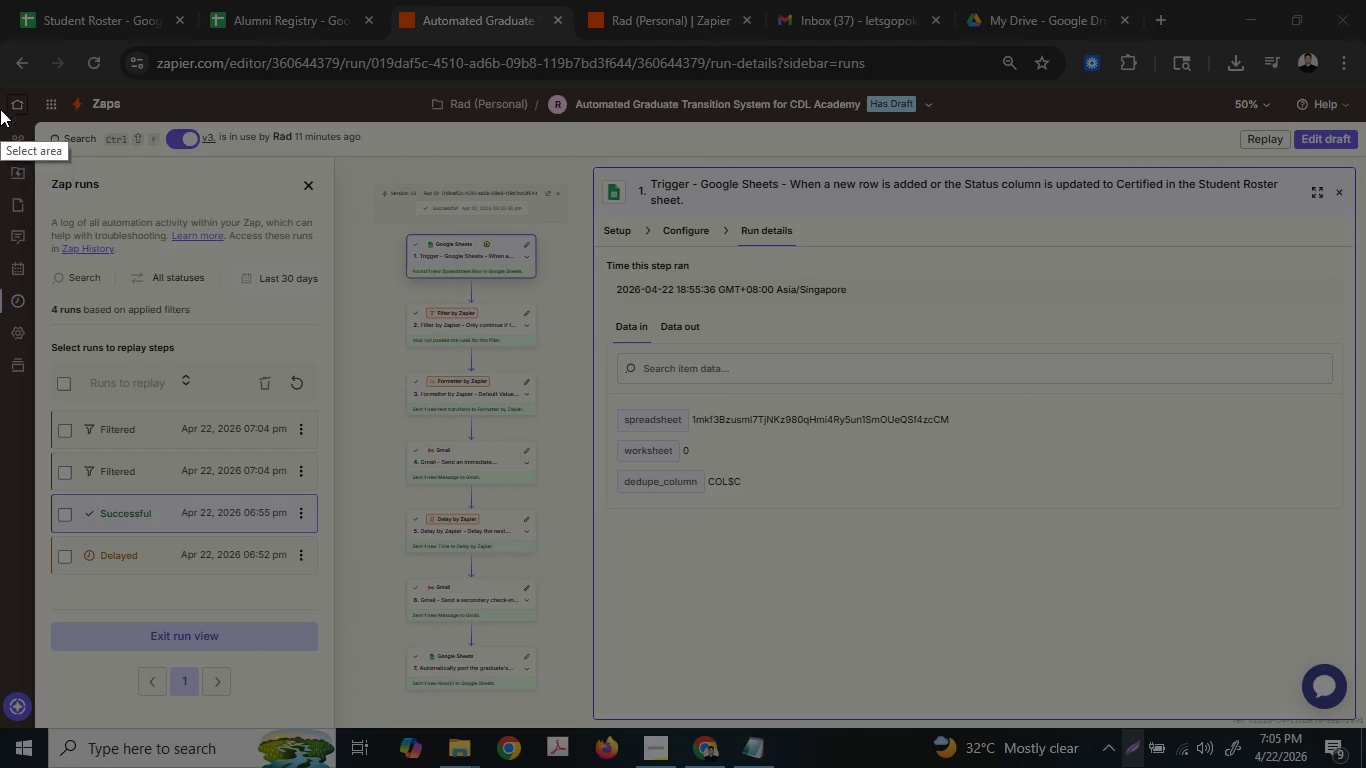 
left_click_drag(start_coordinate=[0, 95], to_coordinate=[1365, 726])
 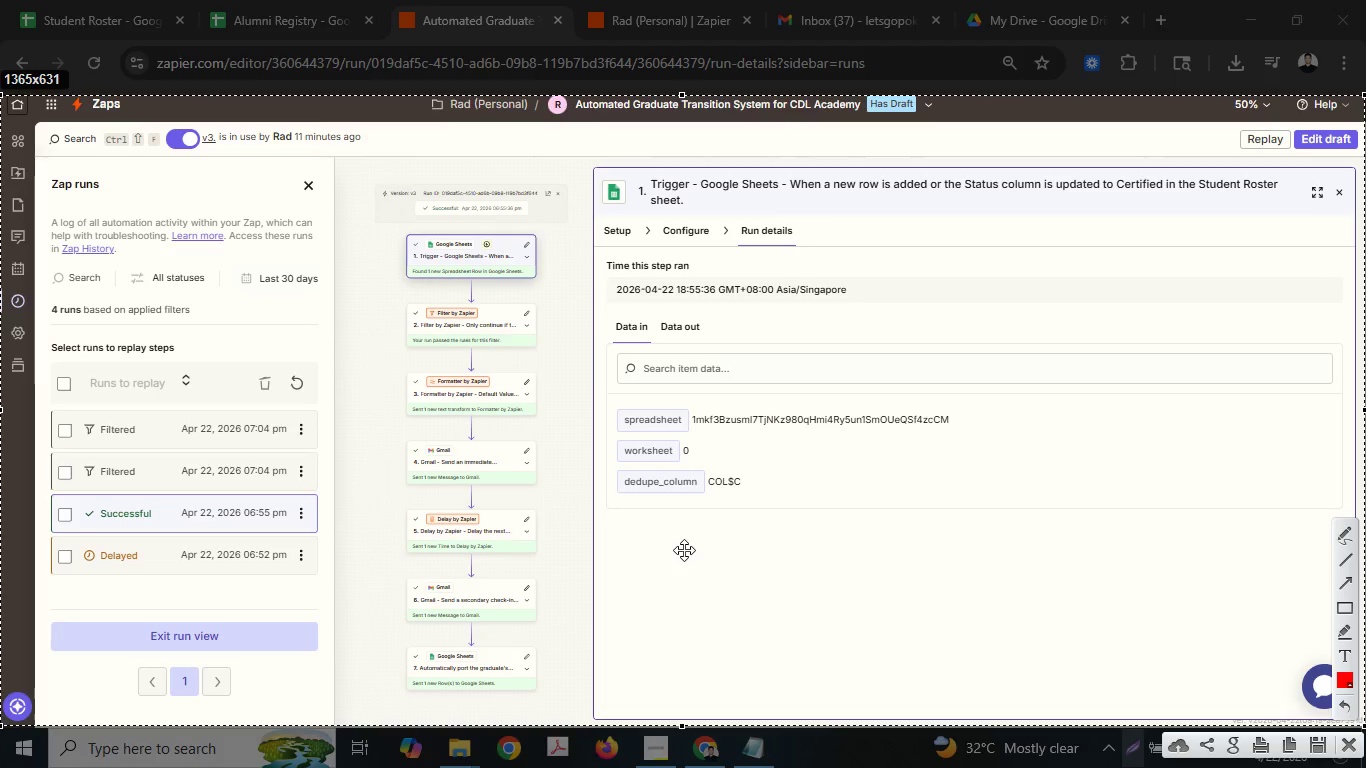 
right_click([684, 550])
 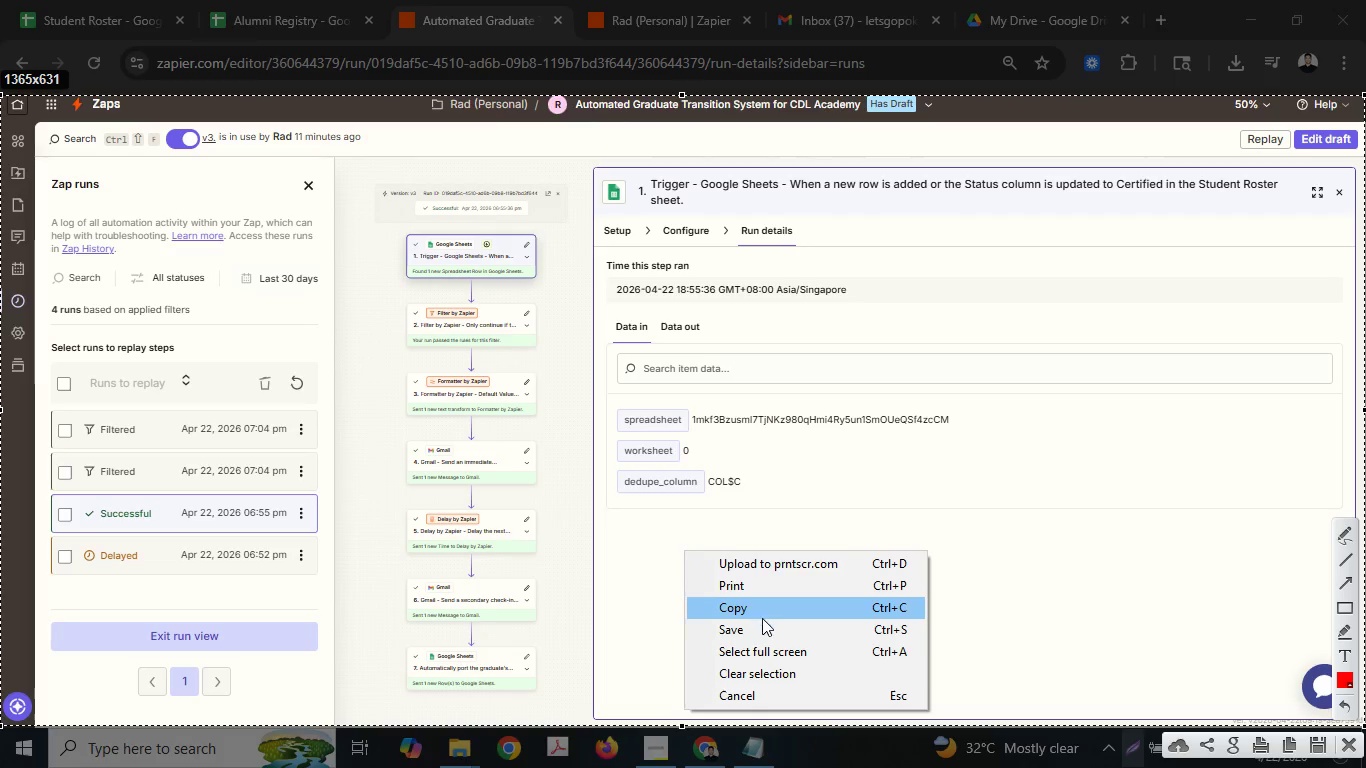 
left_click([766, 625])
 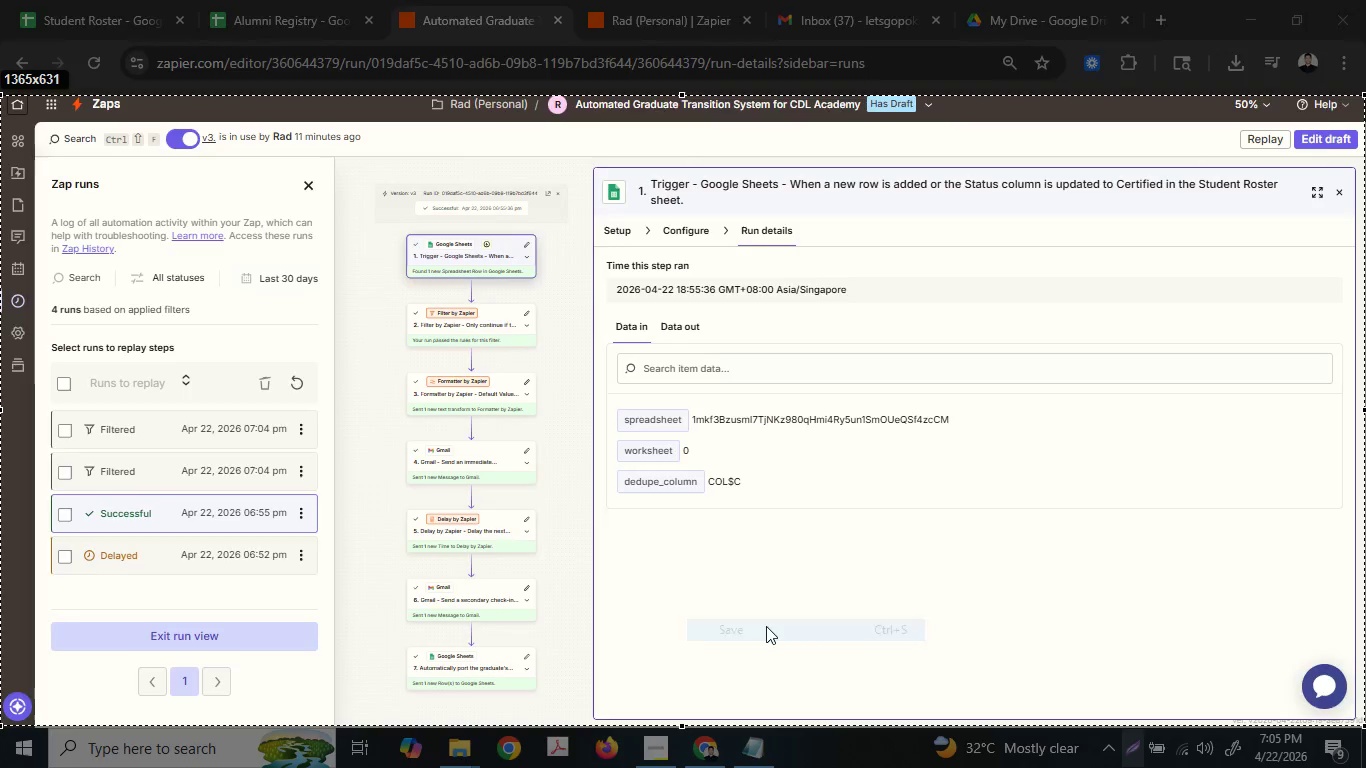 
key(Shift+ShiftLeft)
 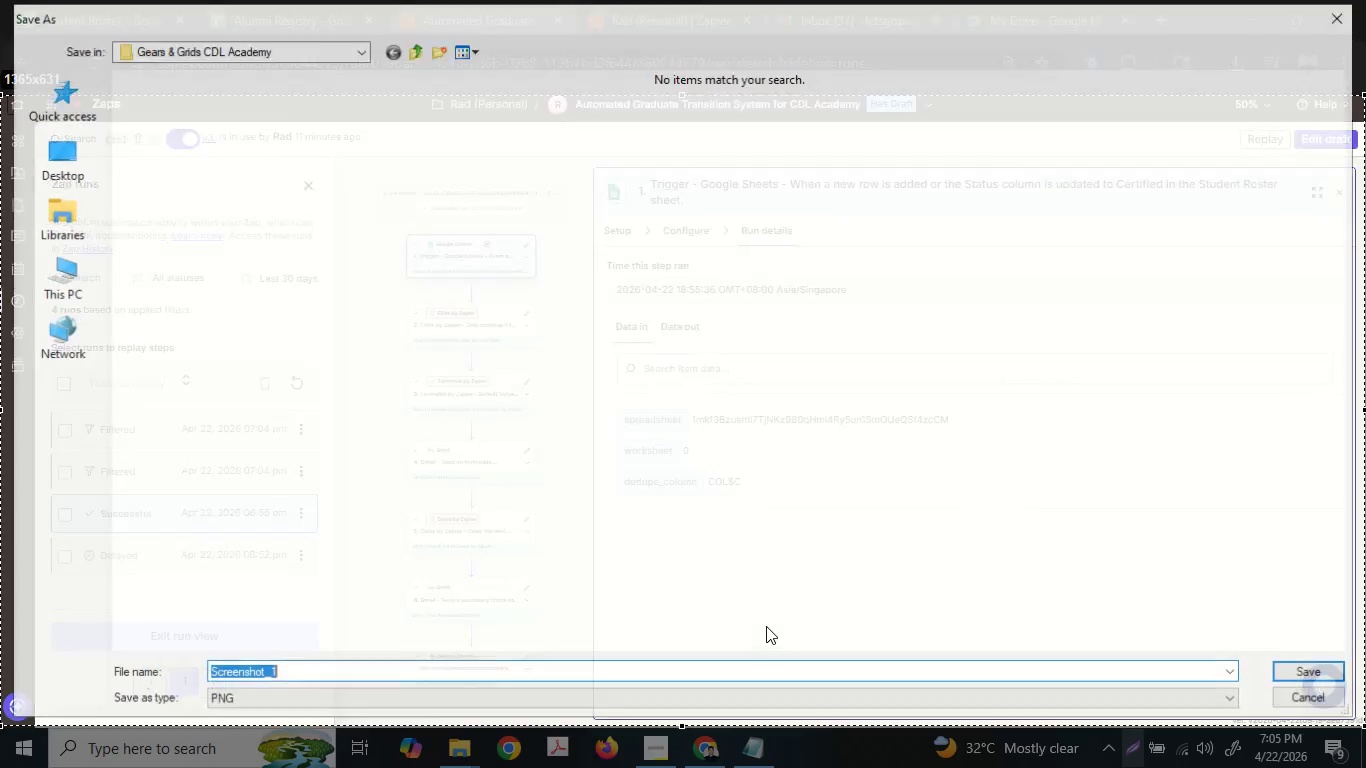 
double_click([766, 626])
 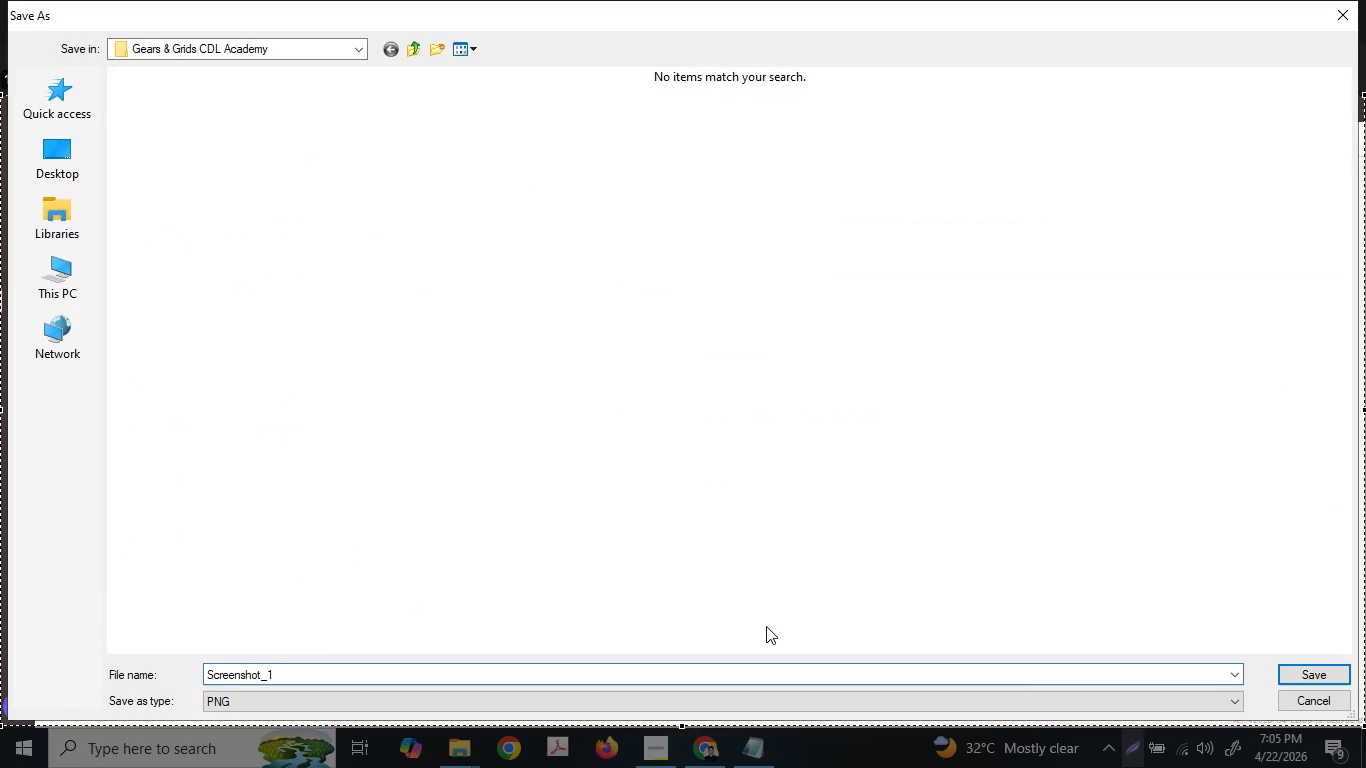 
type(Succ)
 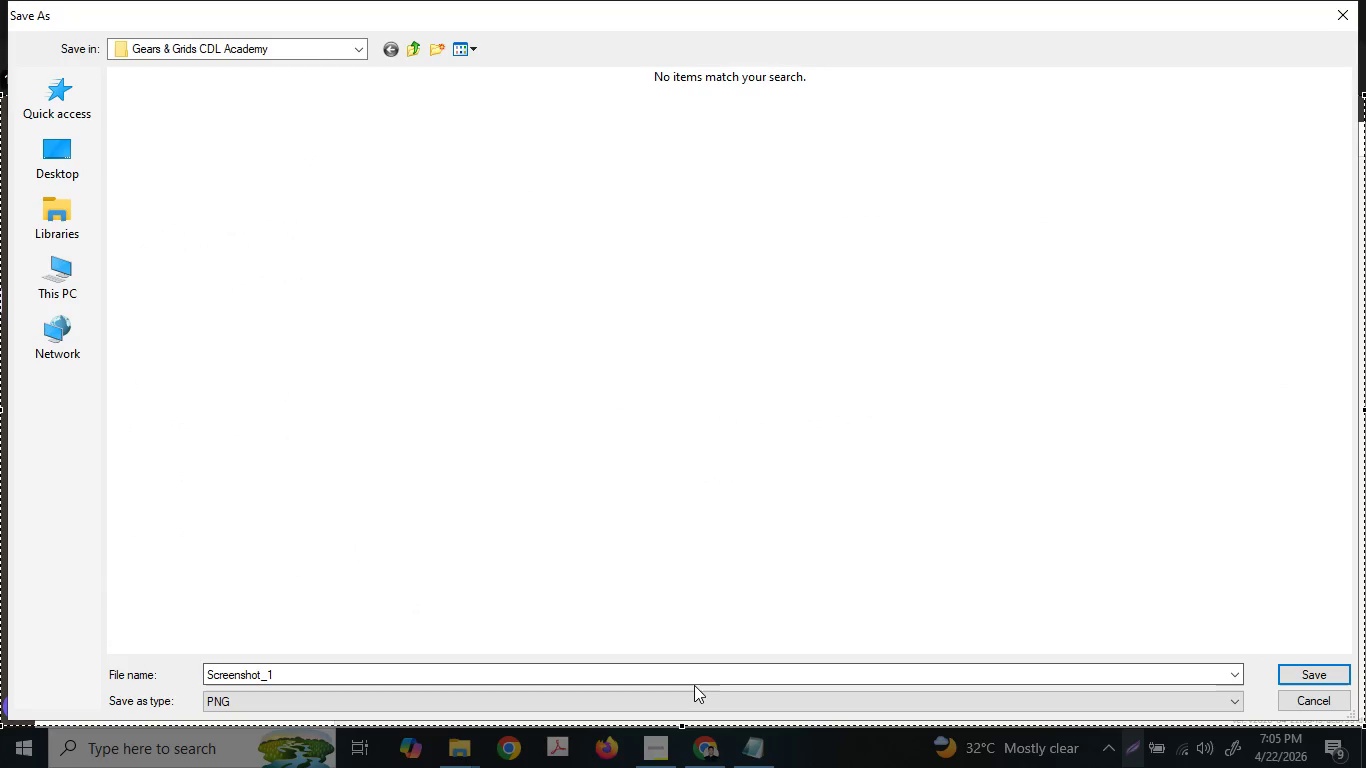 
left_click([687, 674])
 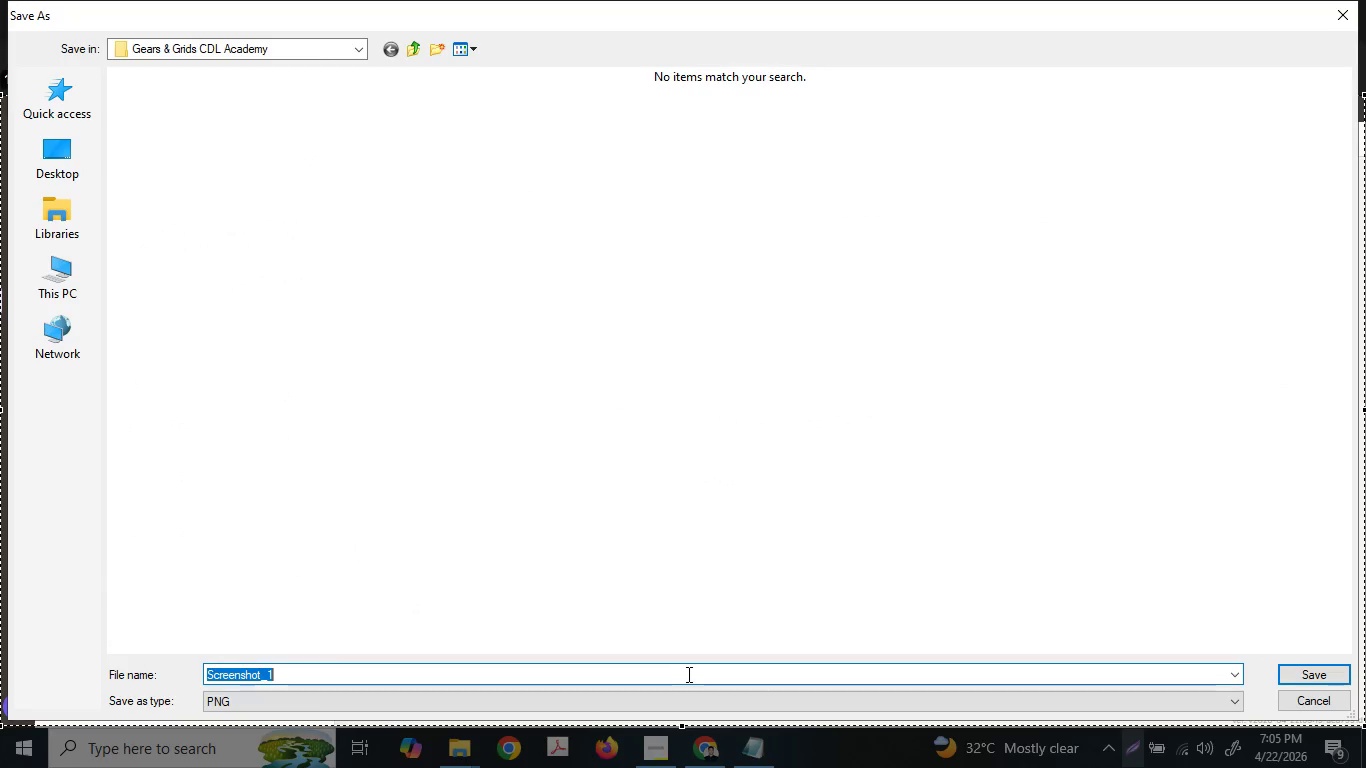 
type(Succesf)
key(Backspace)
type(sfu)
 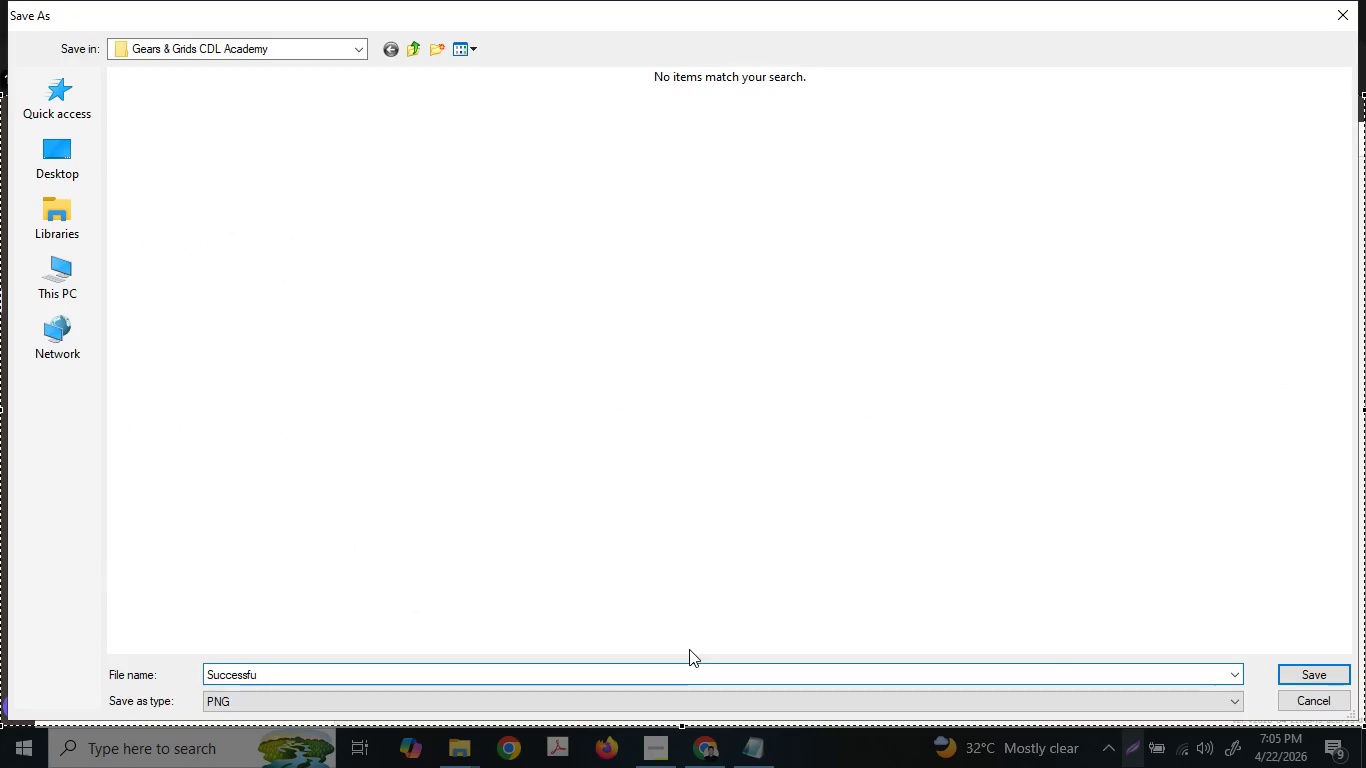 
type(l Test Run)
 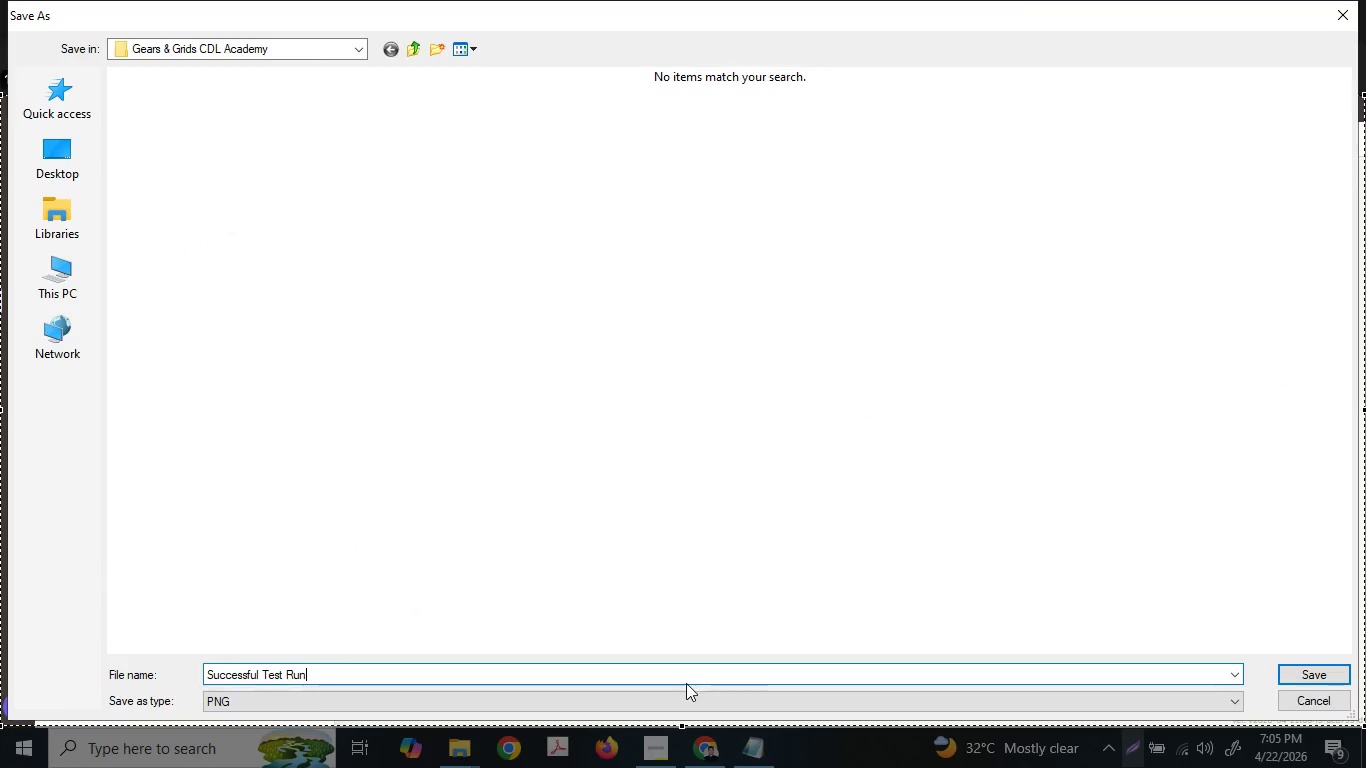 
key(Enter)
 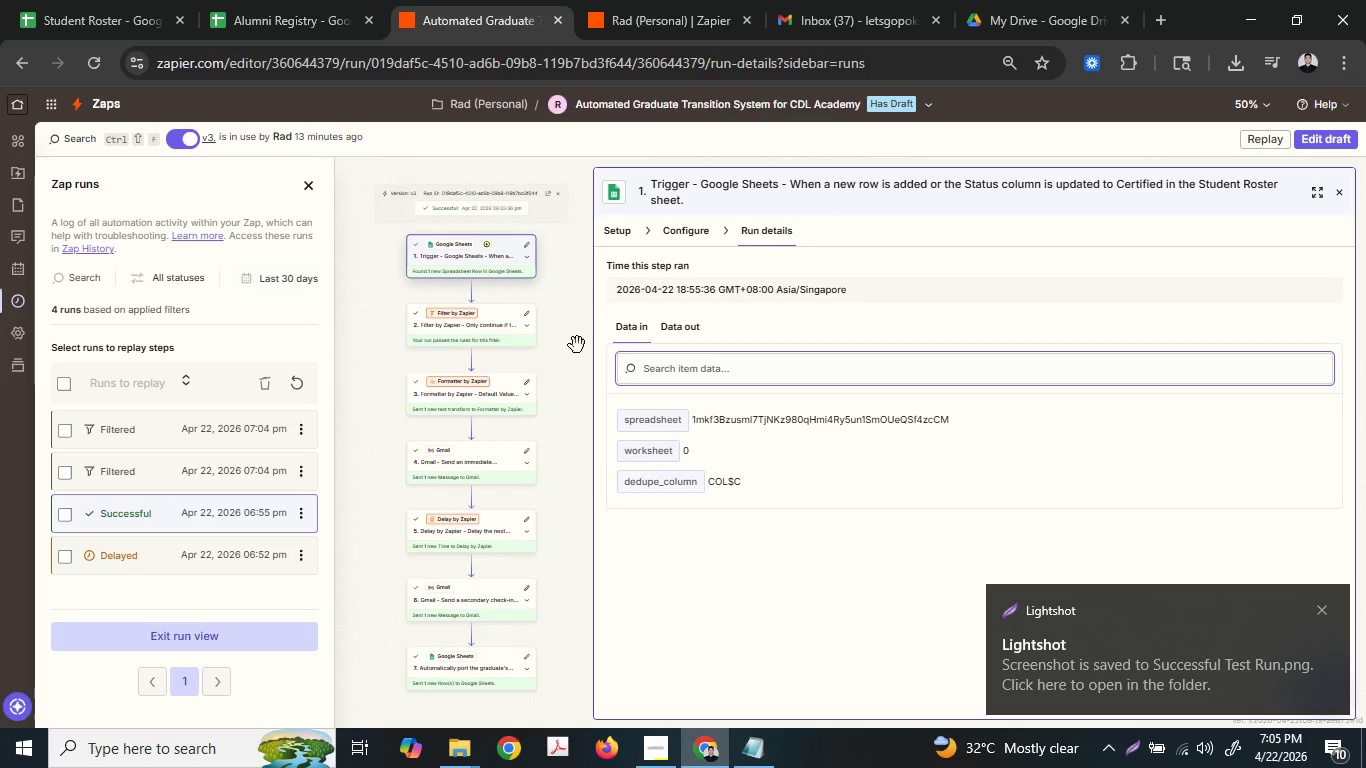 
wait(8.06)
 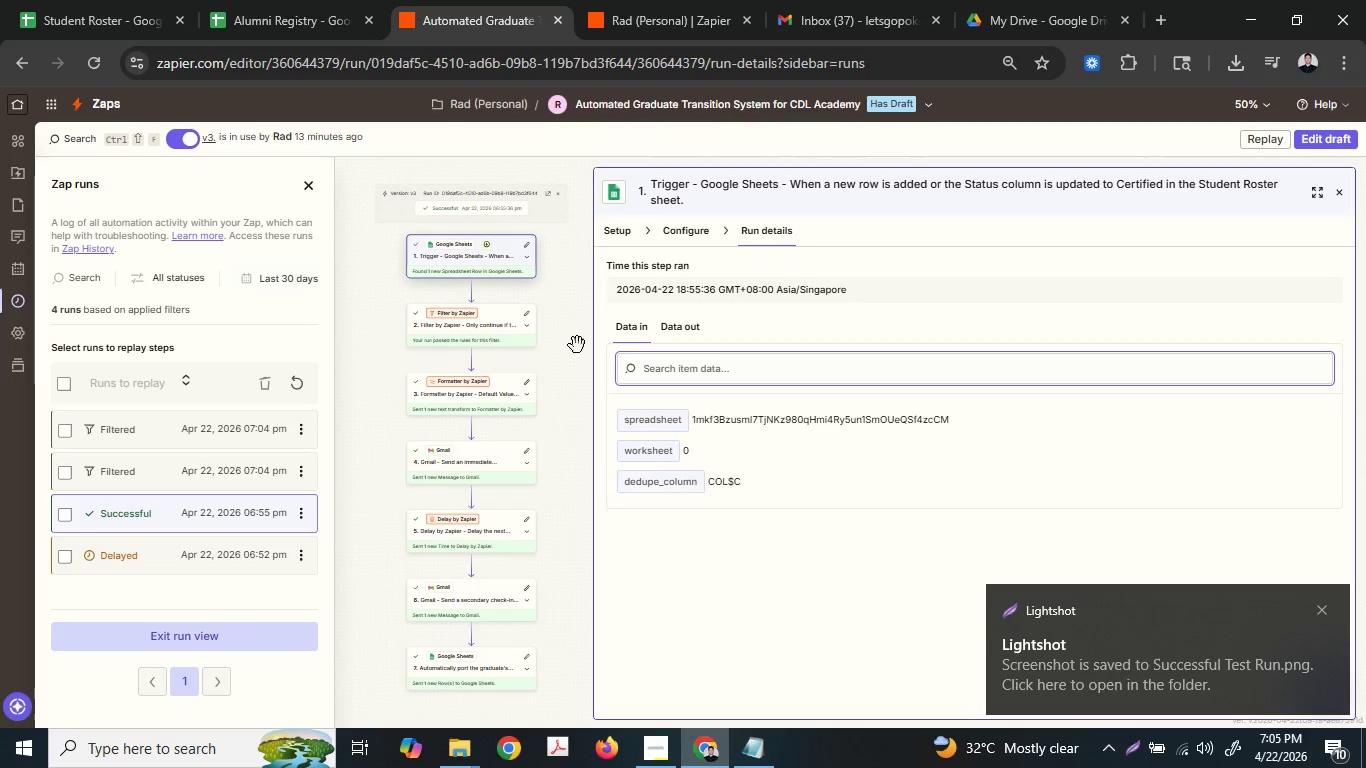 
left_click([657, 734])